 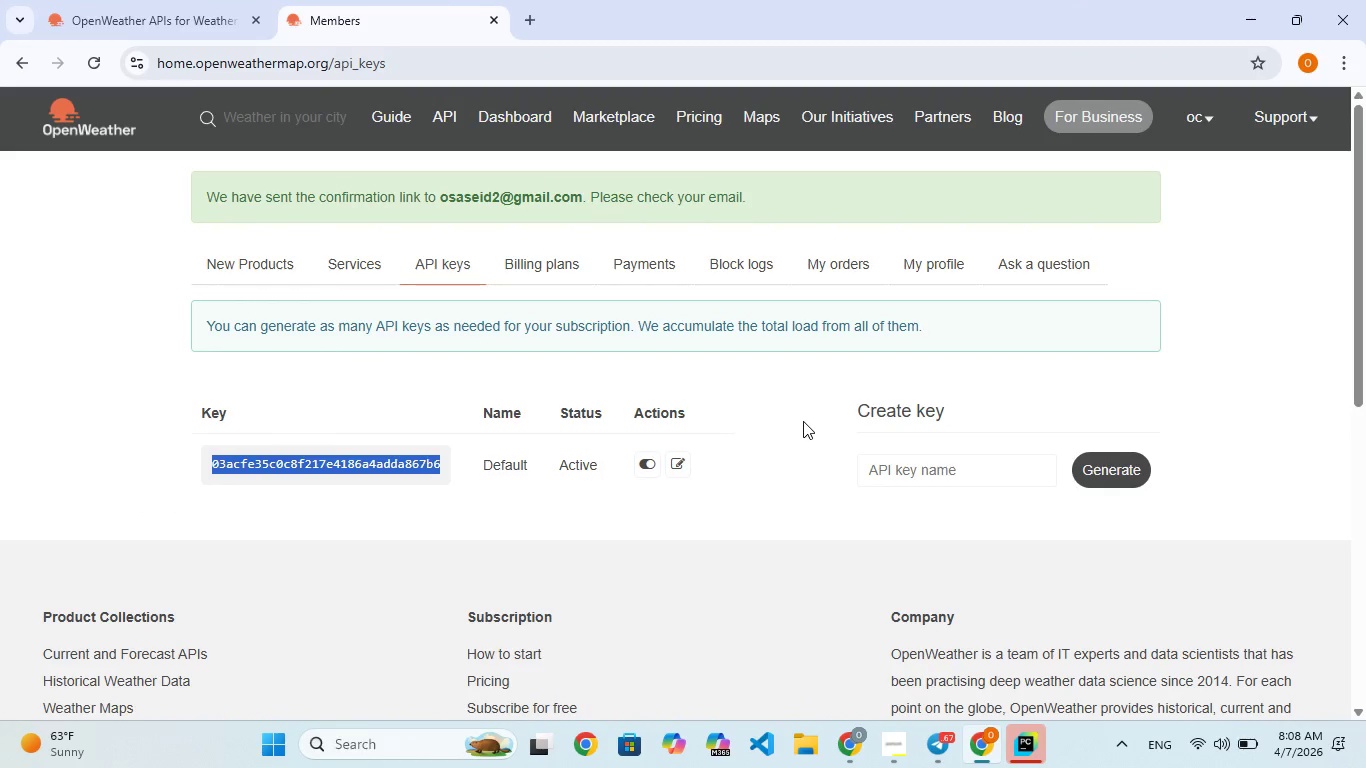 
scroll: coordinate [801, 421], scroll_direction: none, amount: 0.0
 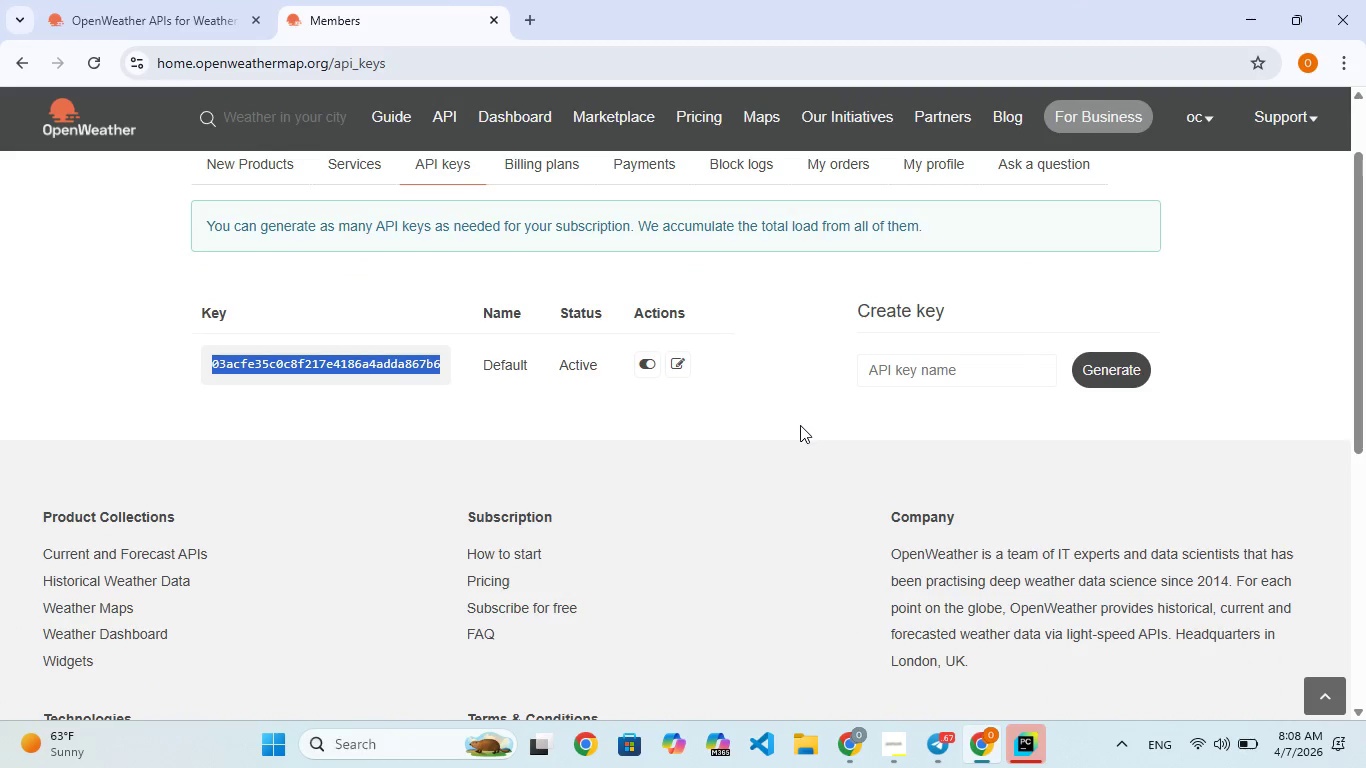 
scroll: coordinate [792, 436], scroll_direction: up, amount: 26.0
 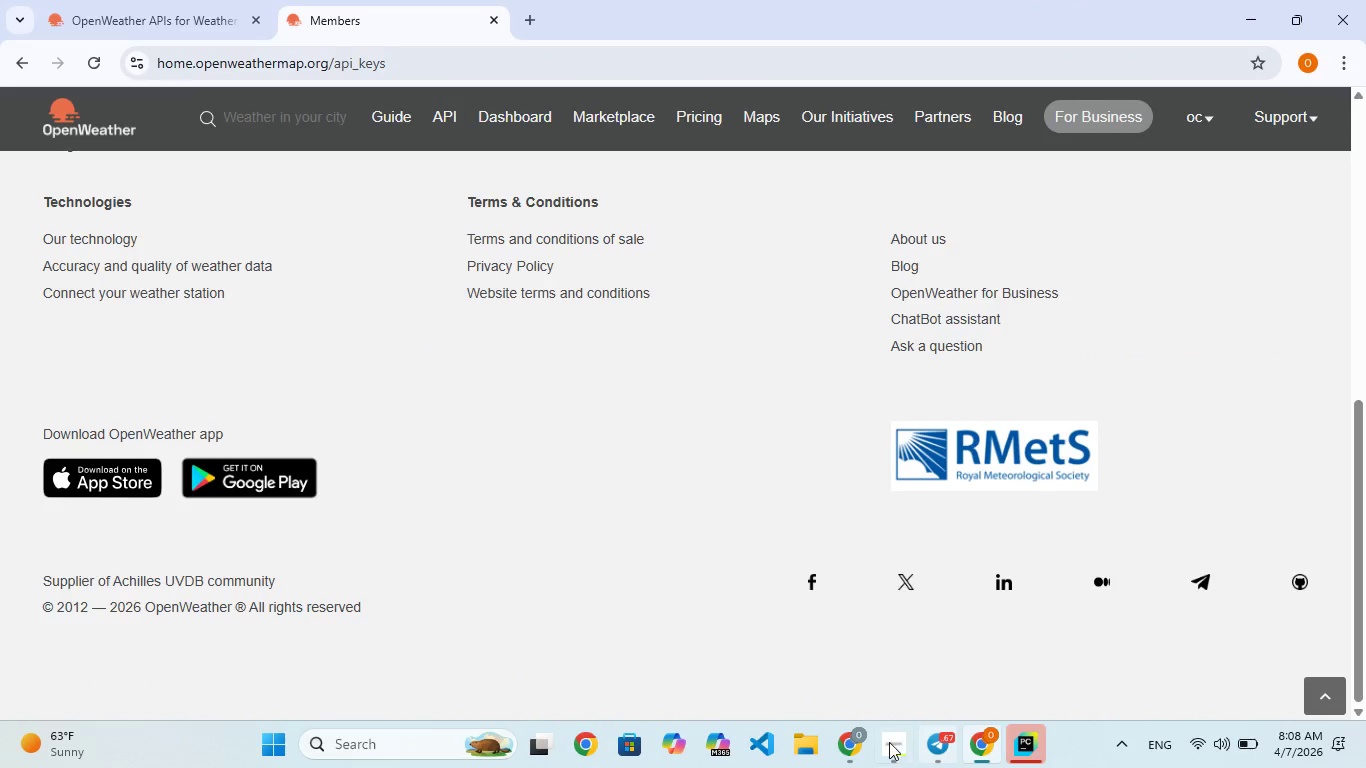 
left_click([860, 743])
 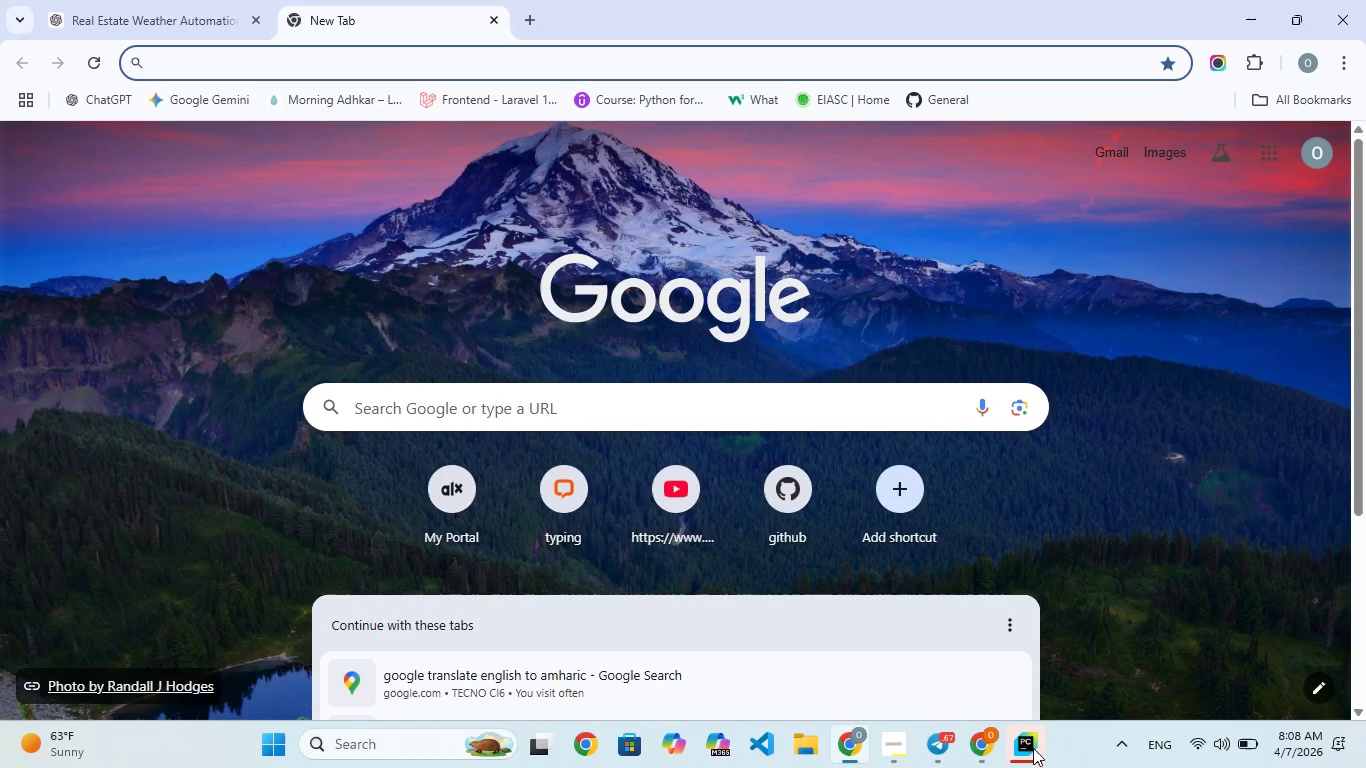 
left_click([1039, 748])
 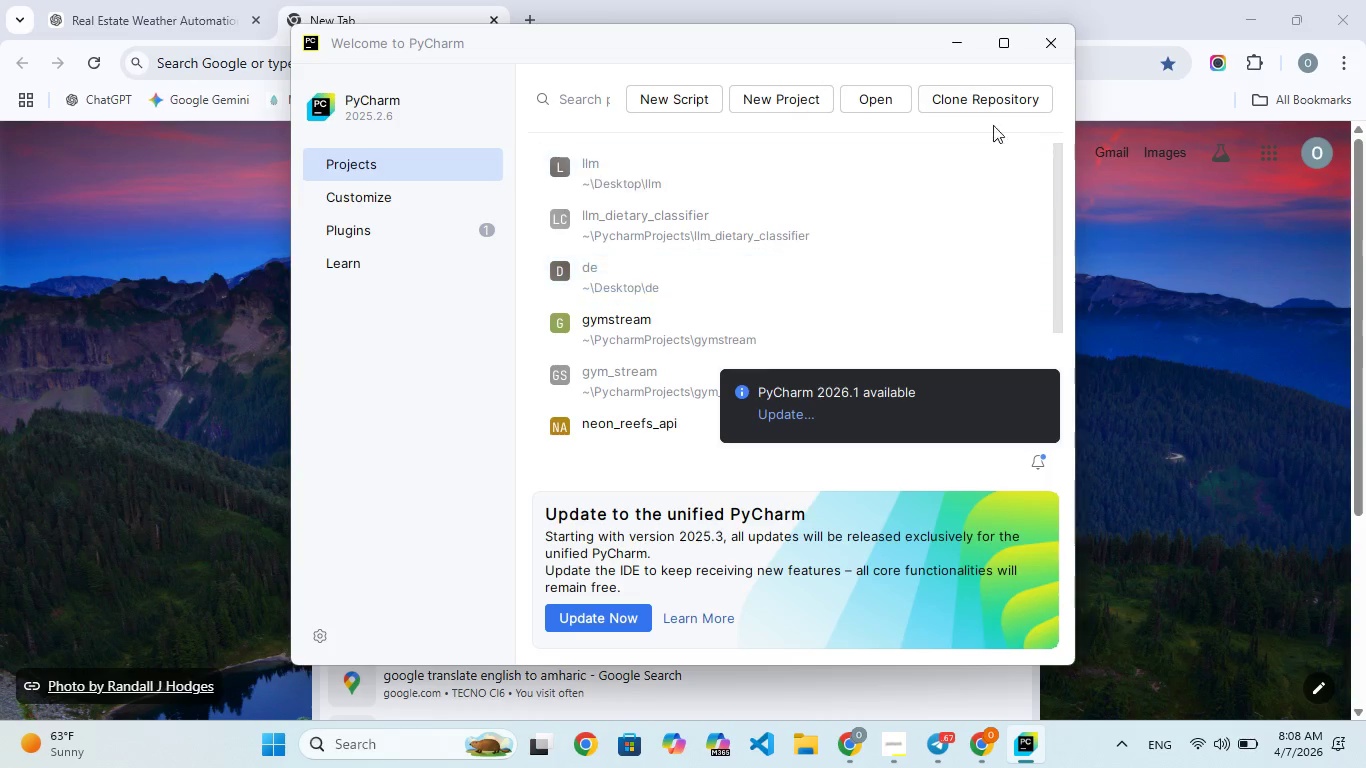 
left_click([1007, 43])
 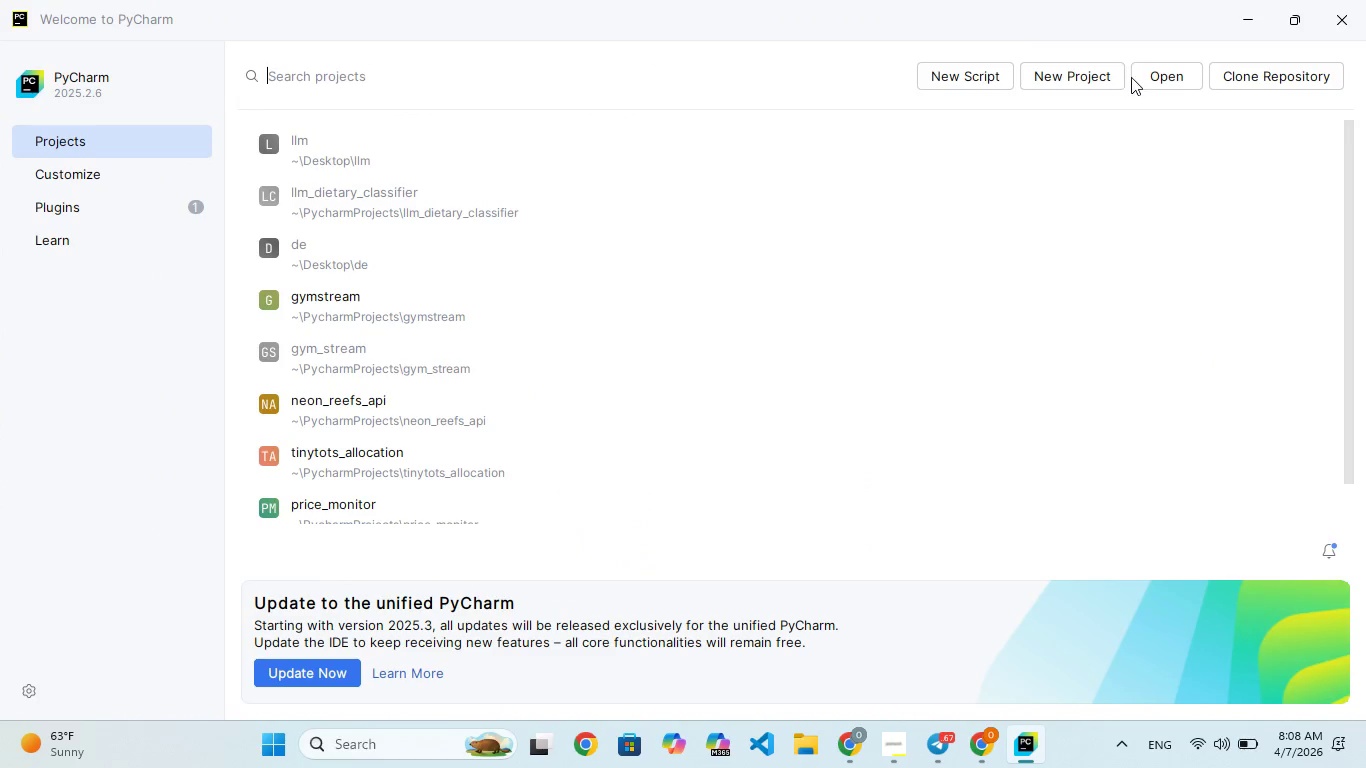 
left_click([1071, 80])
 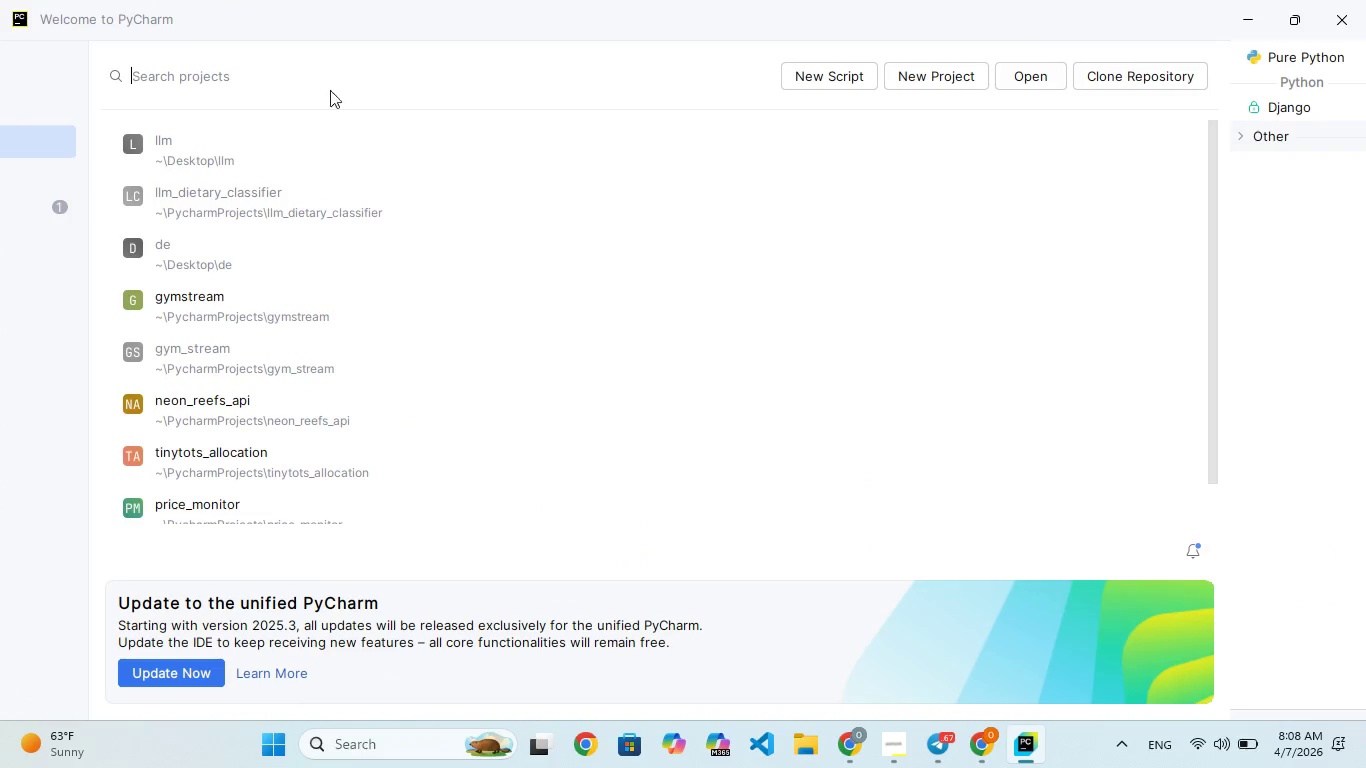 
wait(5.17)
 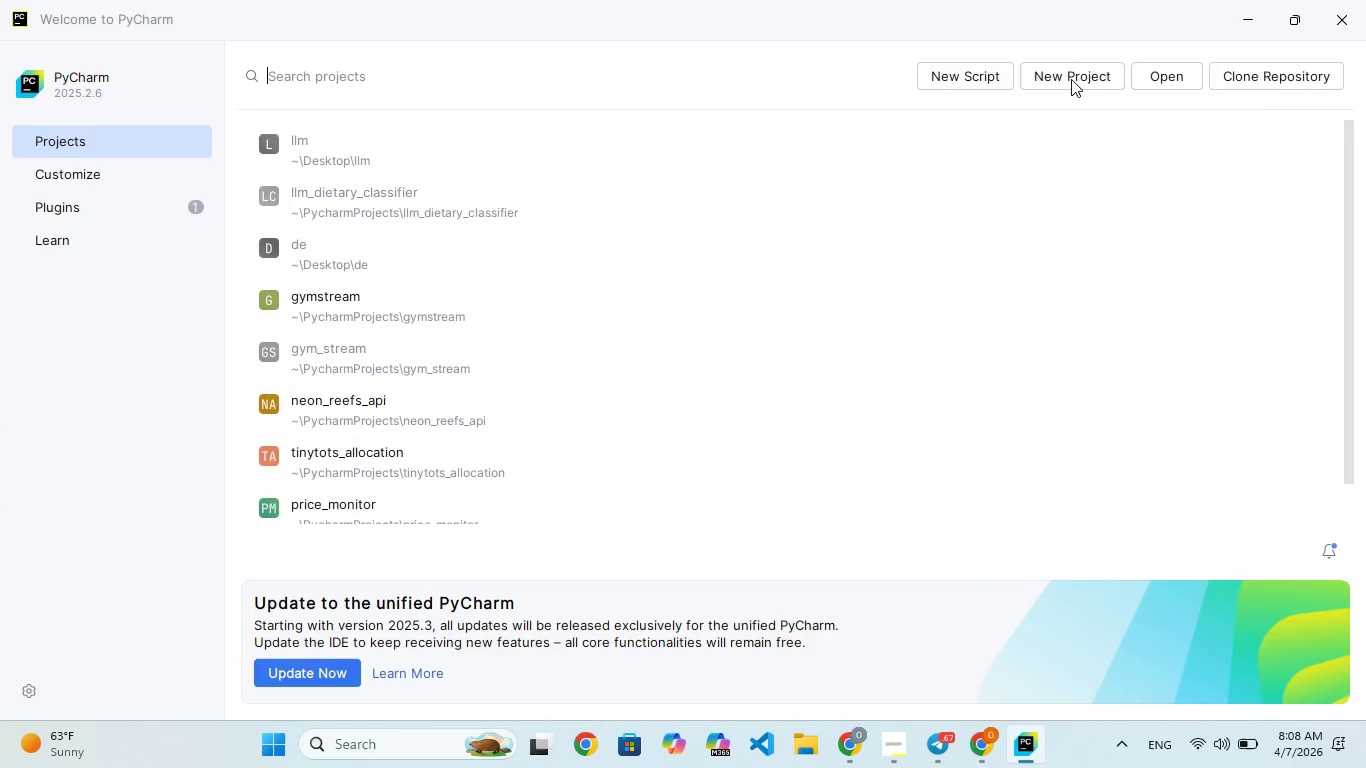 
left_click([944, 74])
 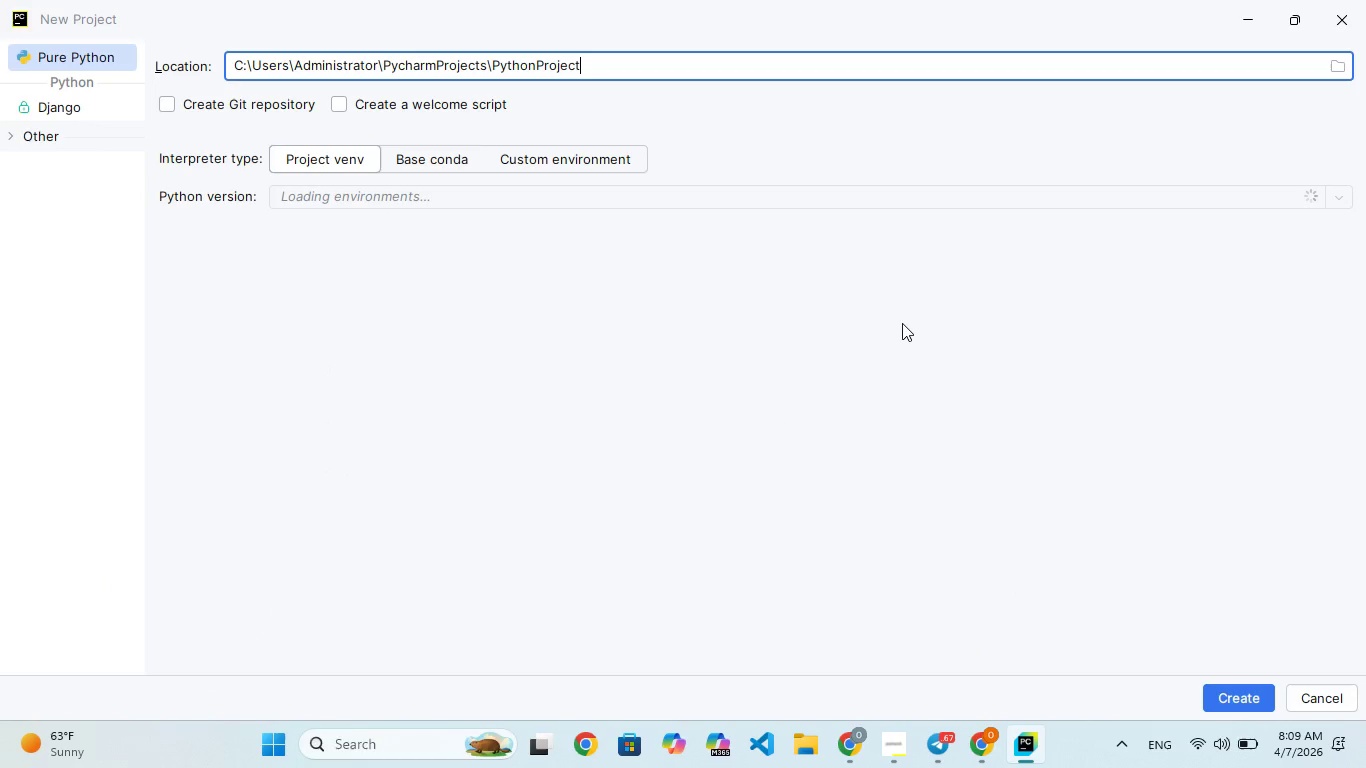 
scroll: coordinate [905, 318], scroll_direction: down, amount: 14.0
 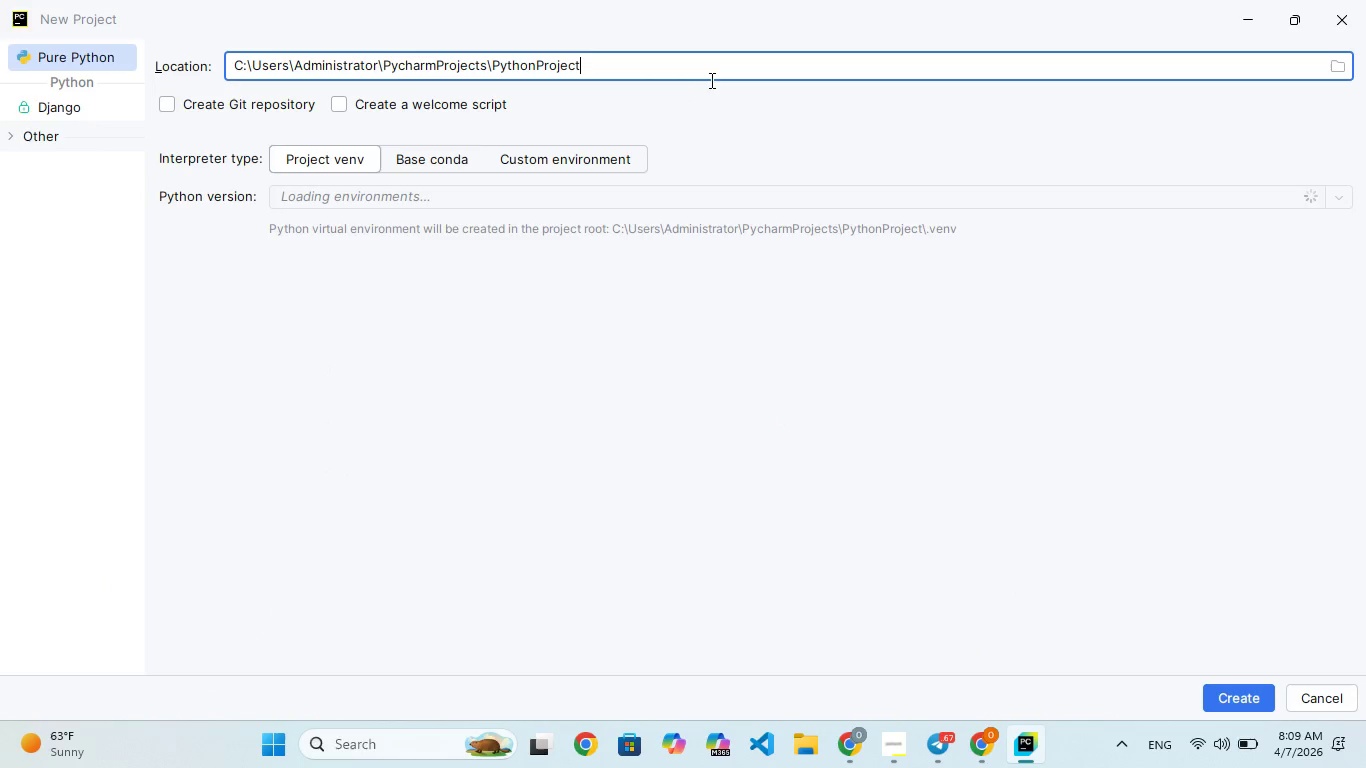 
left_click([681, 55])
 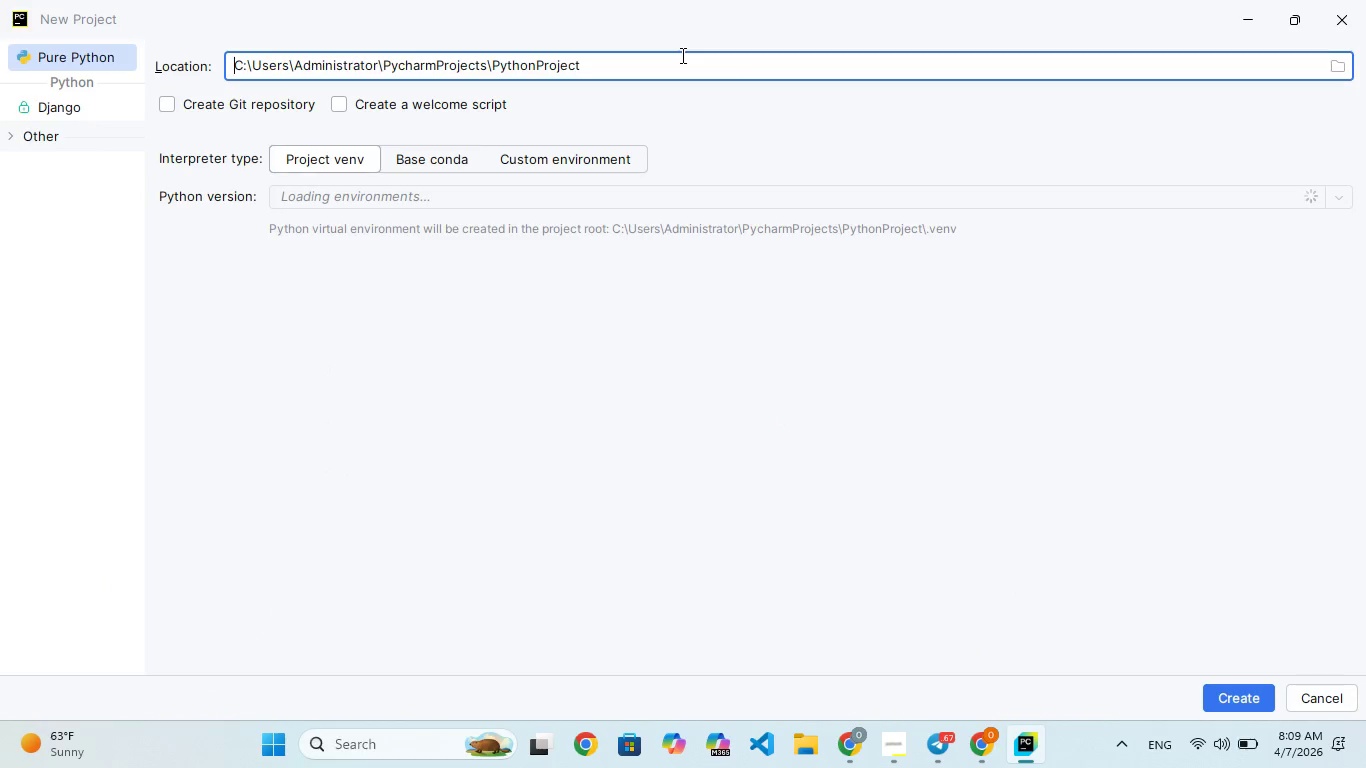 
hold_key(key=Backspace, duration=0.62)
 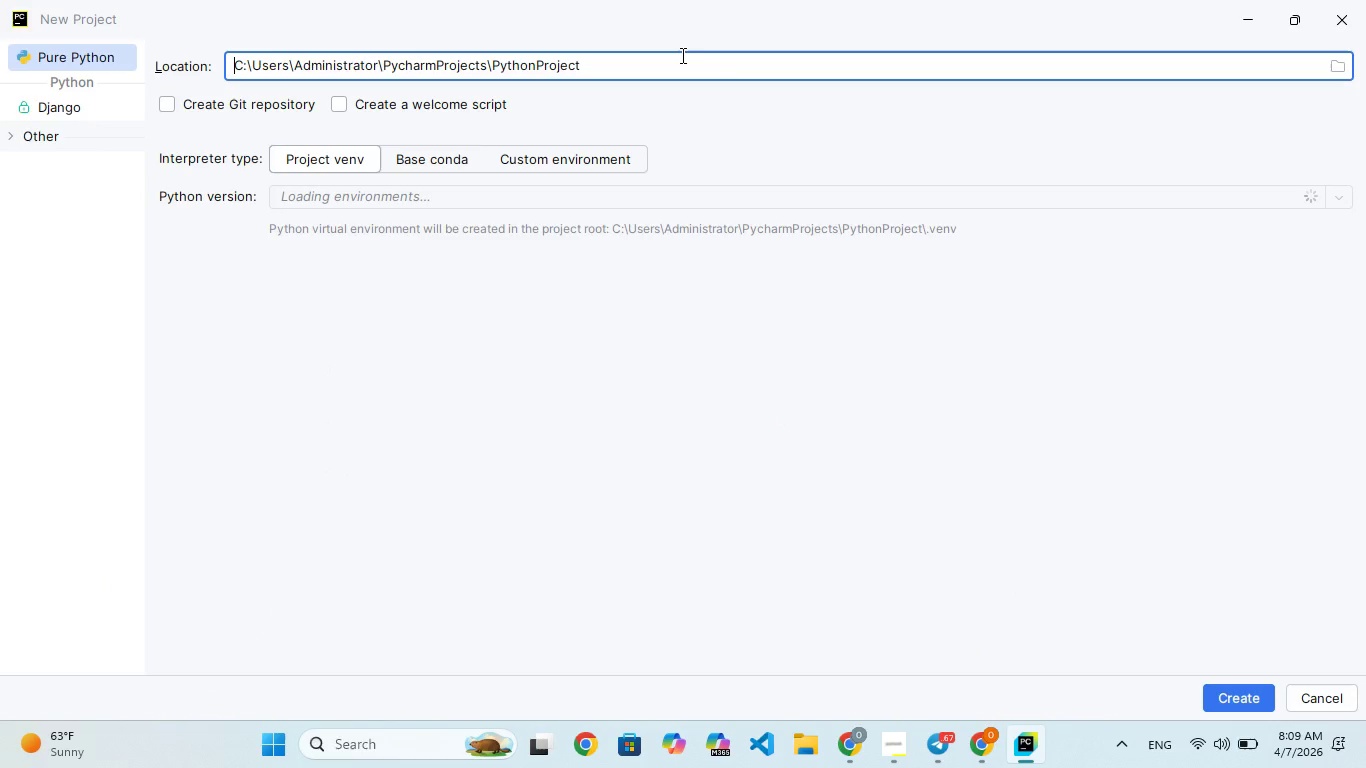 
key(Backspace)
 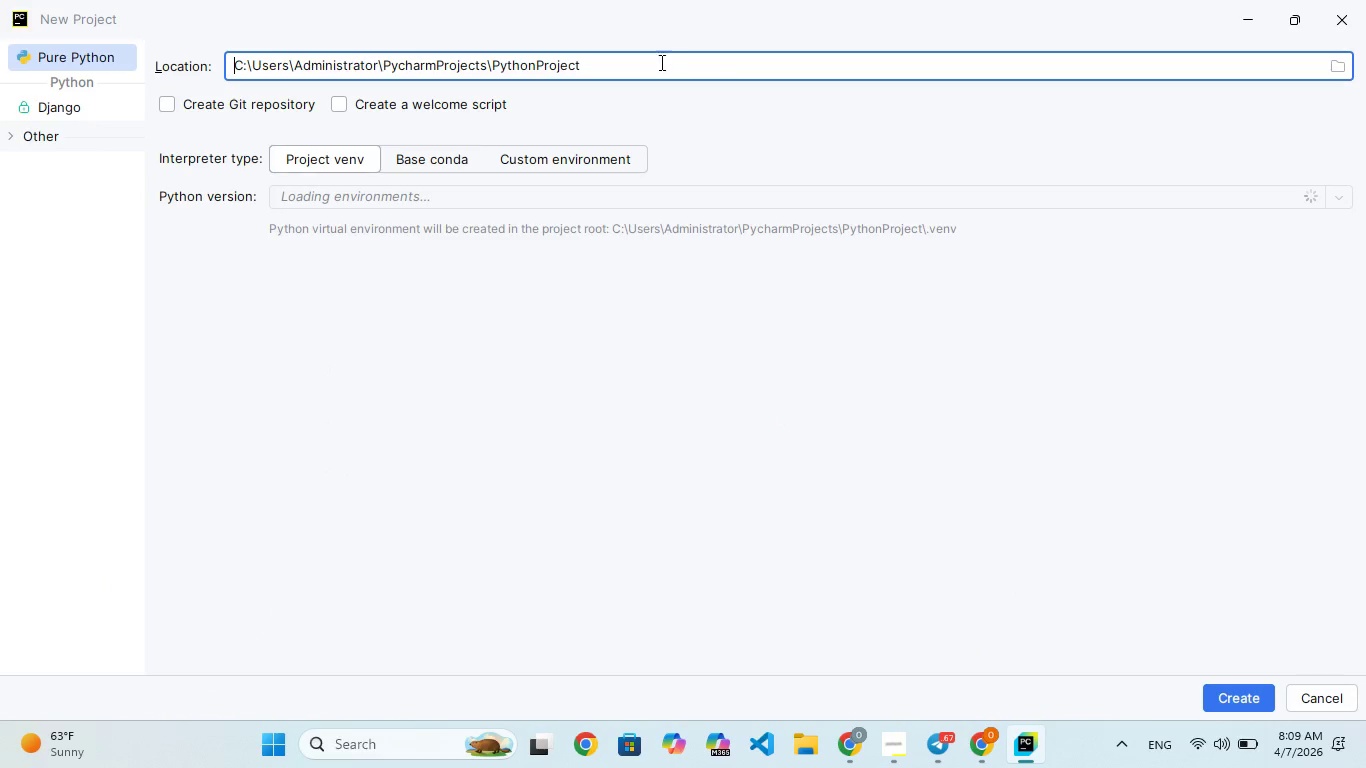 
left_click([651, 65])
 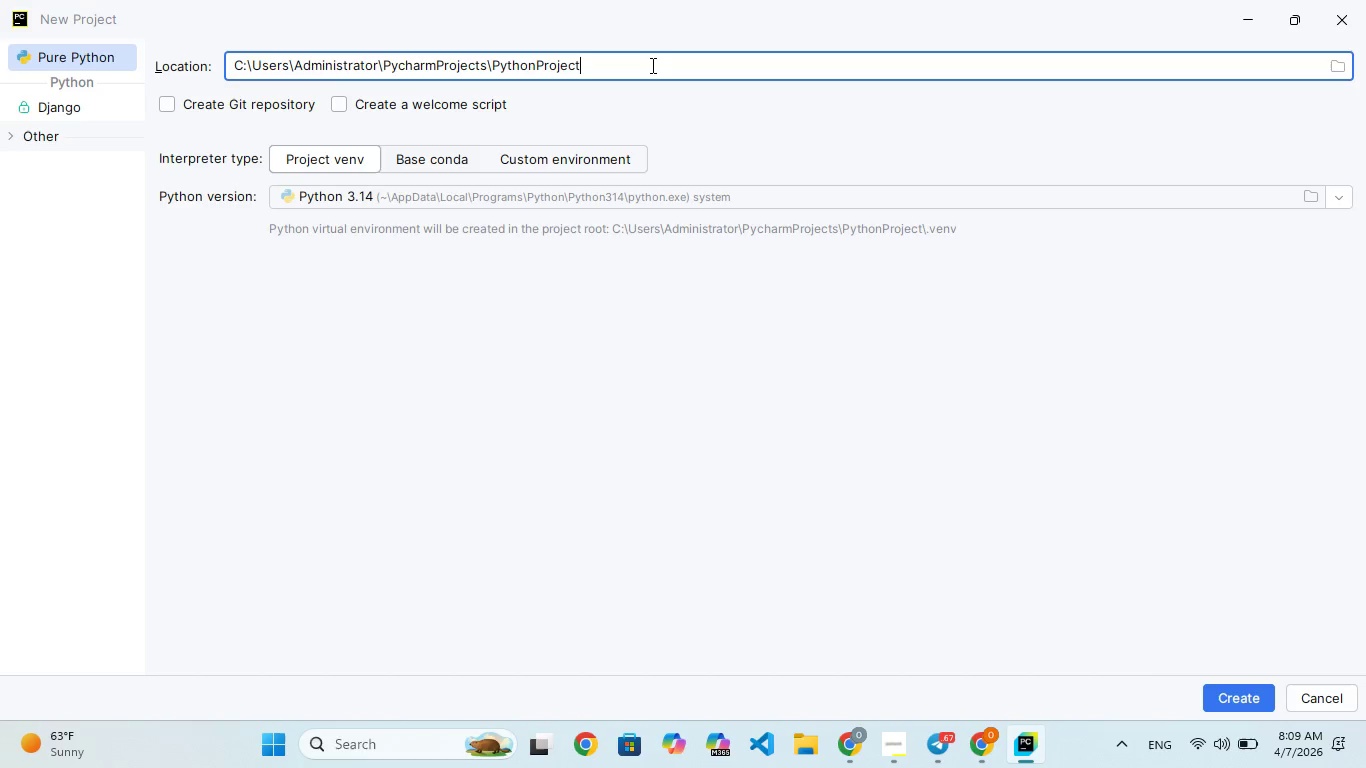 
wait(38.55)
 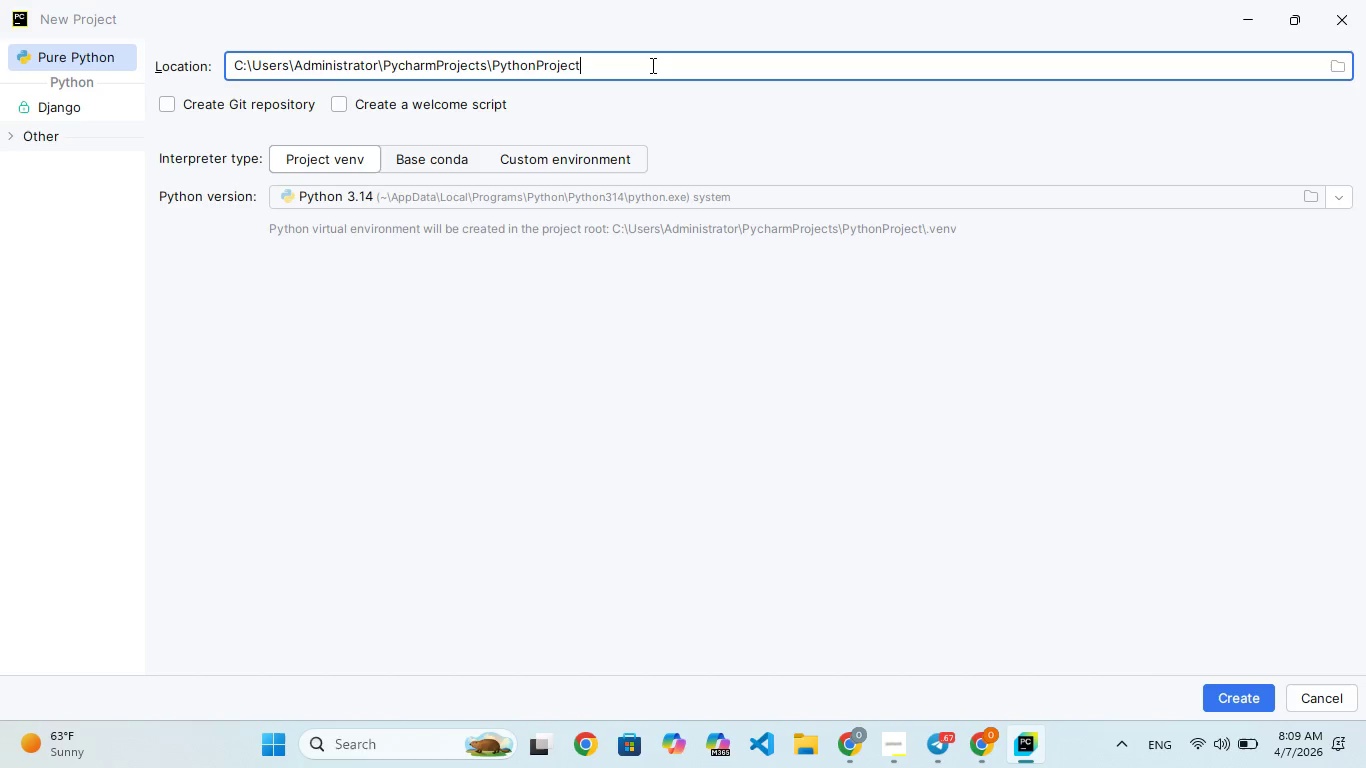 
key(Backspace)
key(Backspace)
key(Backspace)
key(Backspace)
key(Backspace)
key(Backspace)
key(Backspace)
key(Backspace)
key(Backspace)
key(Backspace)
key(Backspace)
key(Backspace)
key(Backspace)
type(Real_esta)
 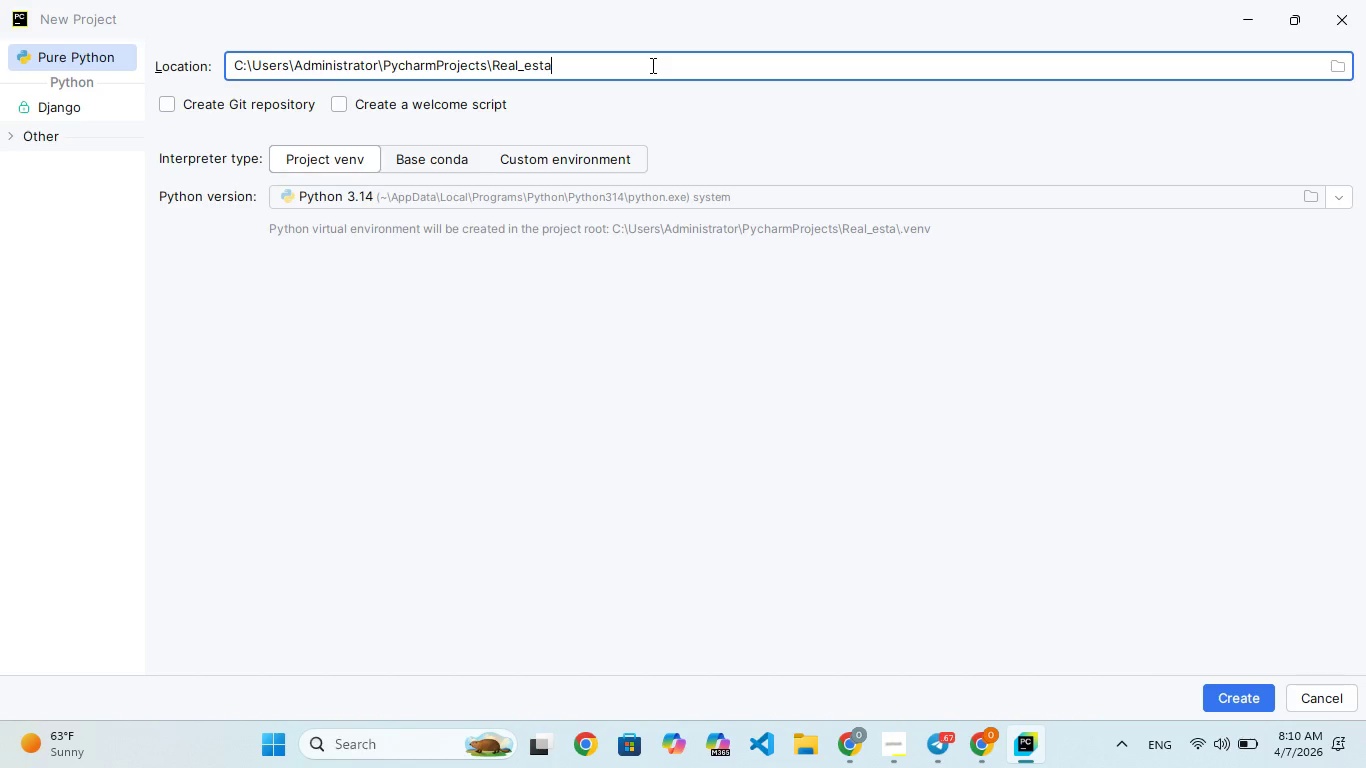 
type(e\)
key(Backspace)
type(\\\)
key(Backspace)
key(Backspace)
key(Backspace)
key(Backspace)
type(te)
 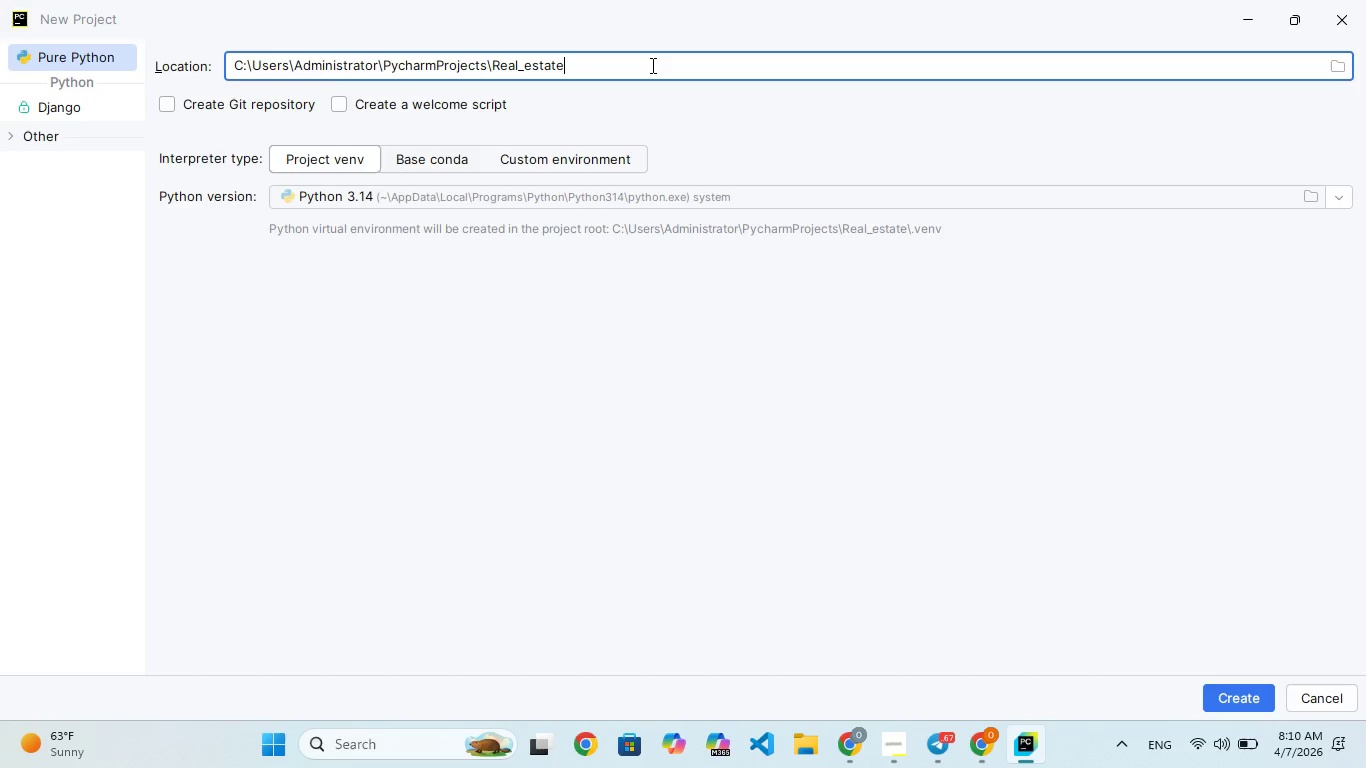 
wait(12.0)
 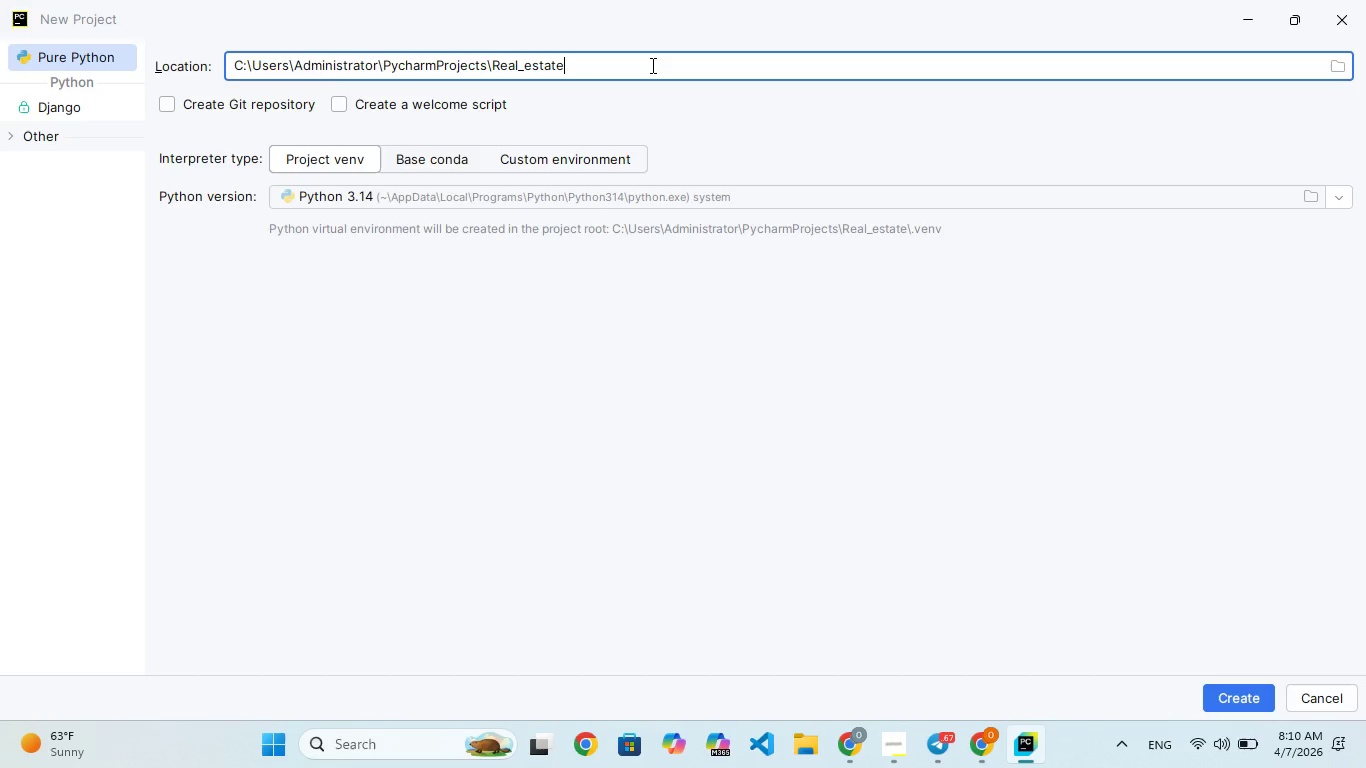 
left_click([1232, 702])
 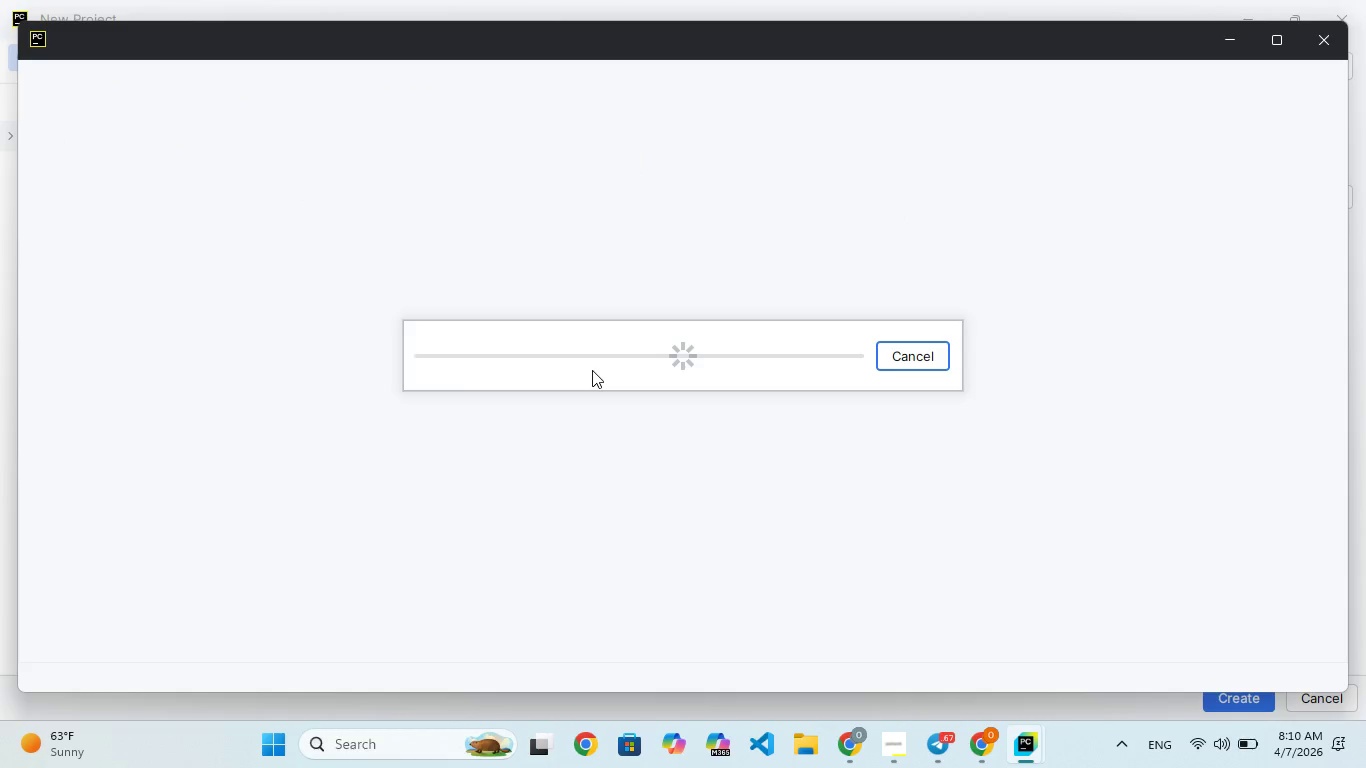 
mouse_move([912, 237])
 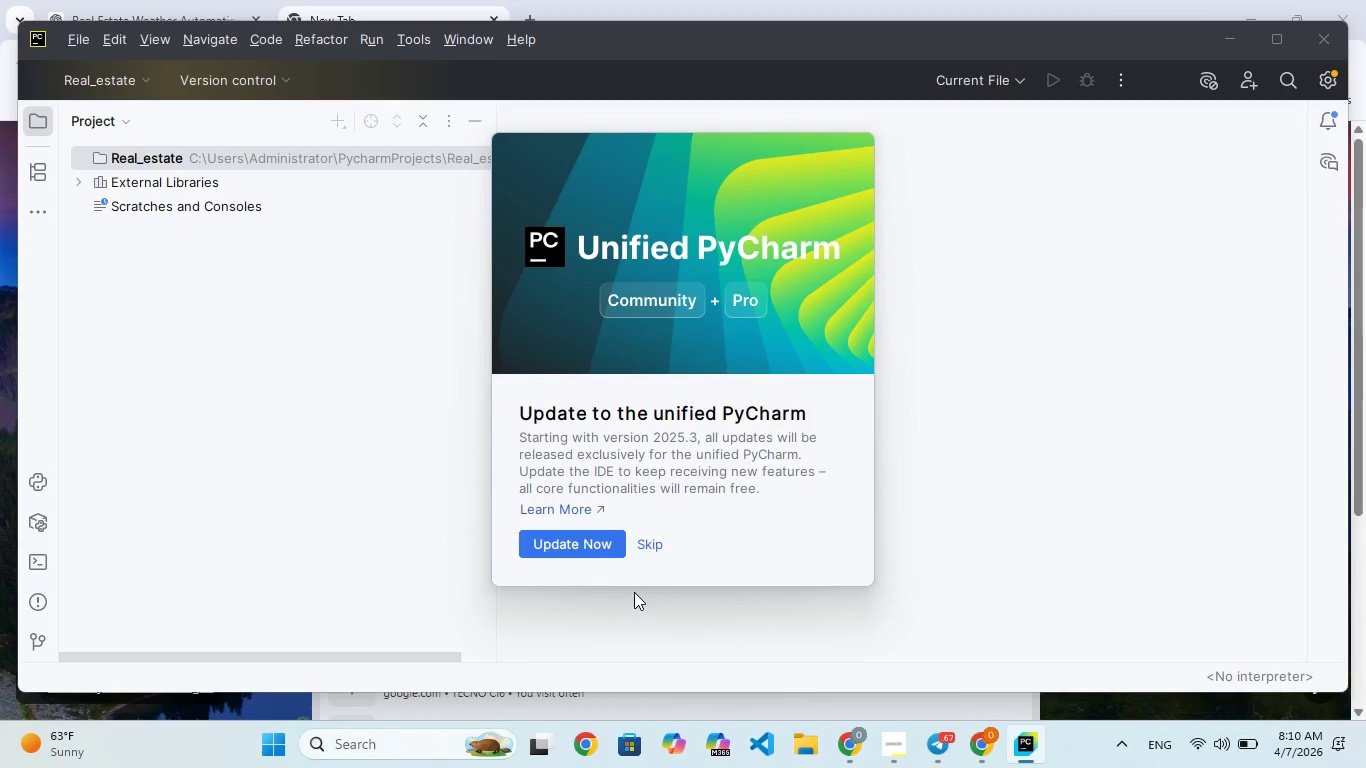 
wait(5.16)
 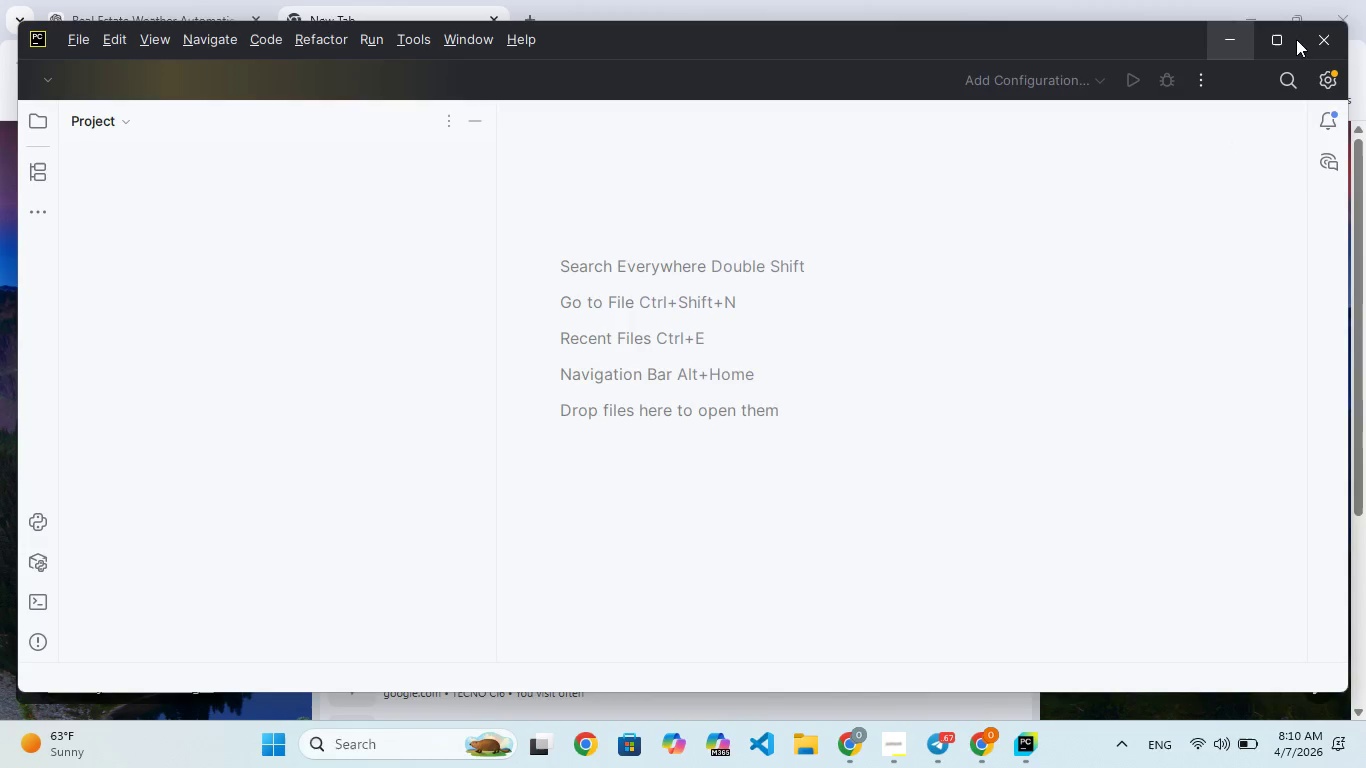 
left_click([658, 539])
 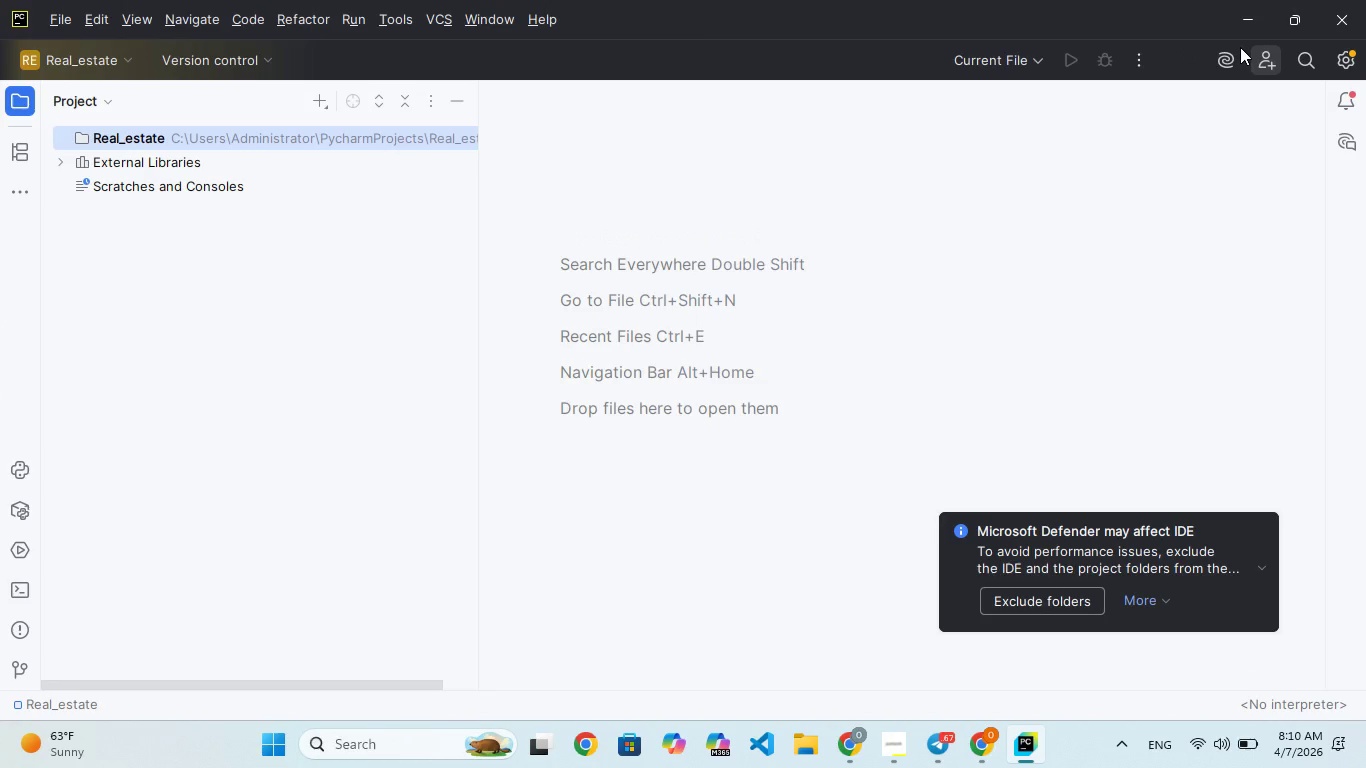 
wait(10.44)
 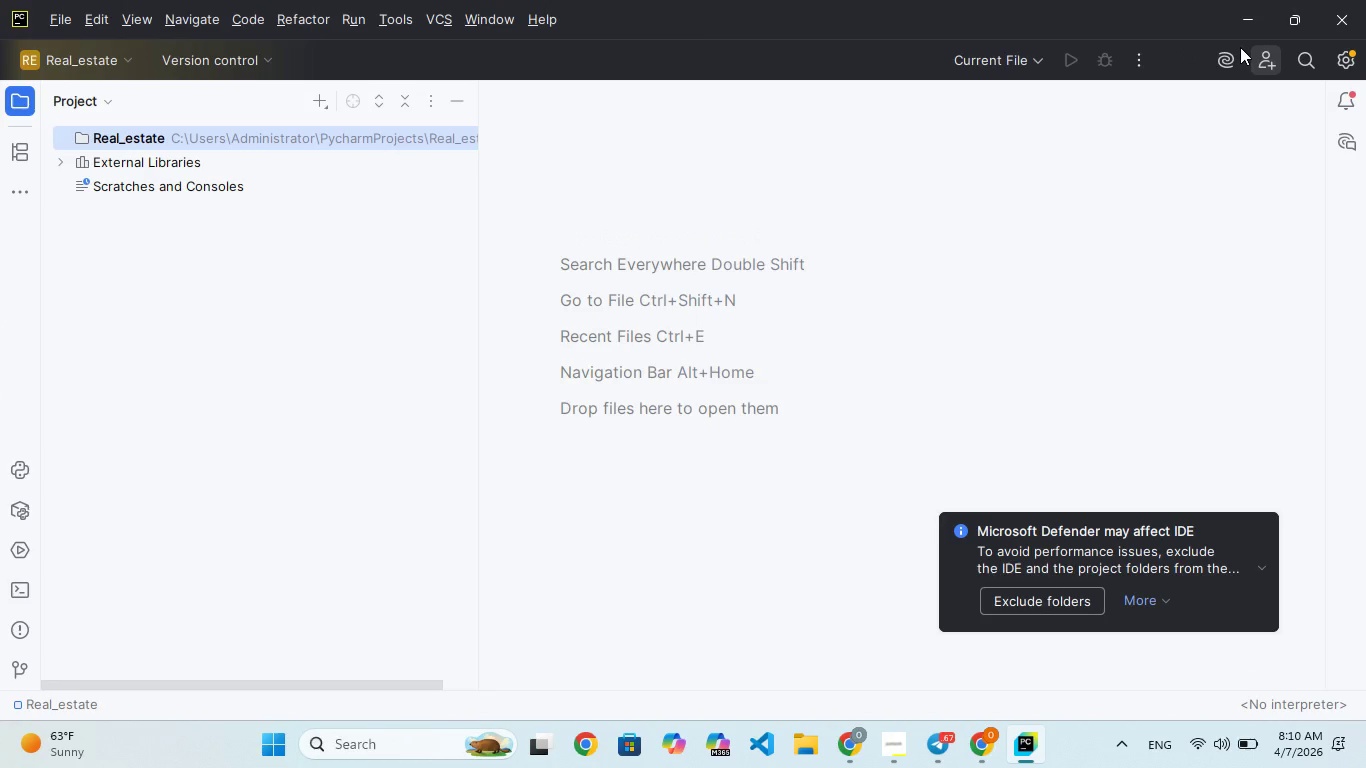 
left_click([237, 140])
 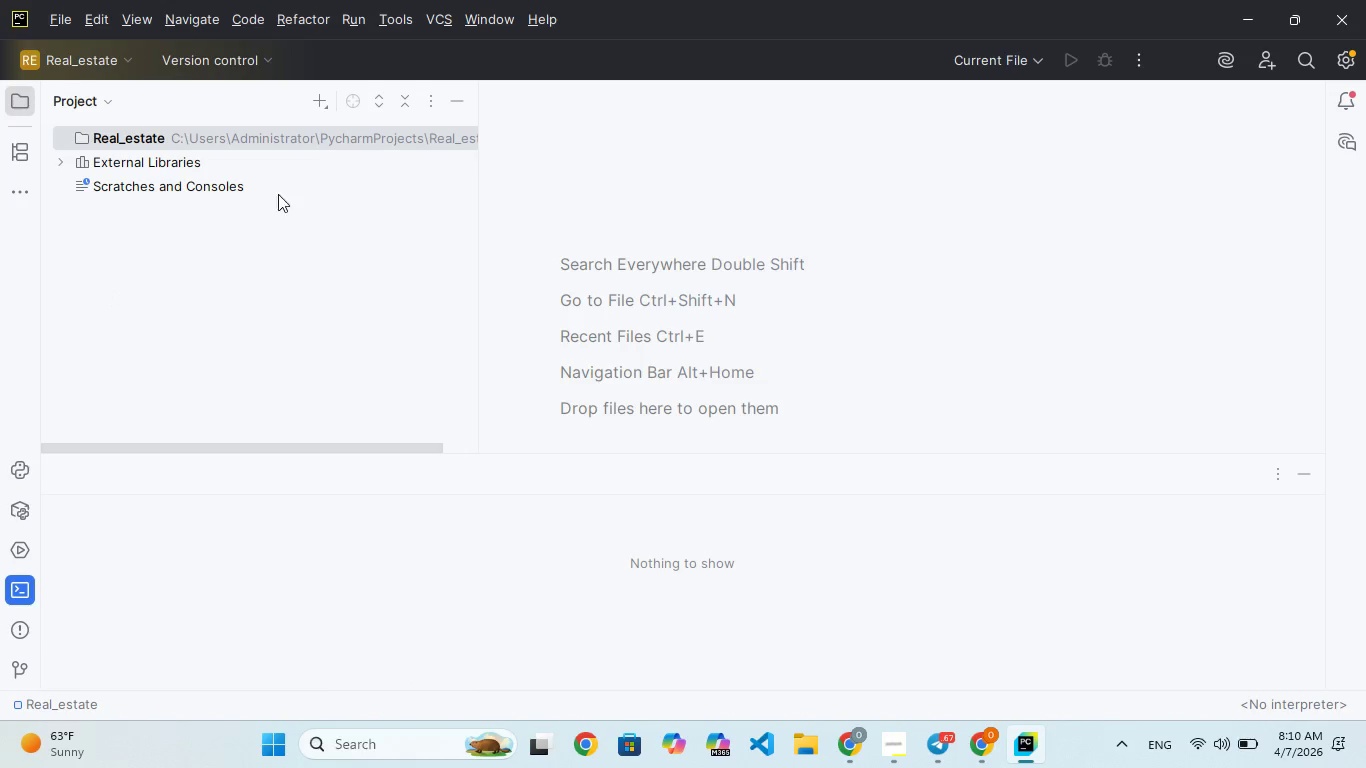 
wait(17.2)
 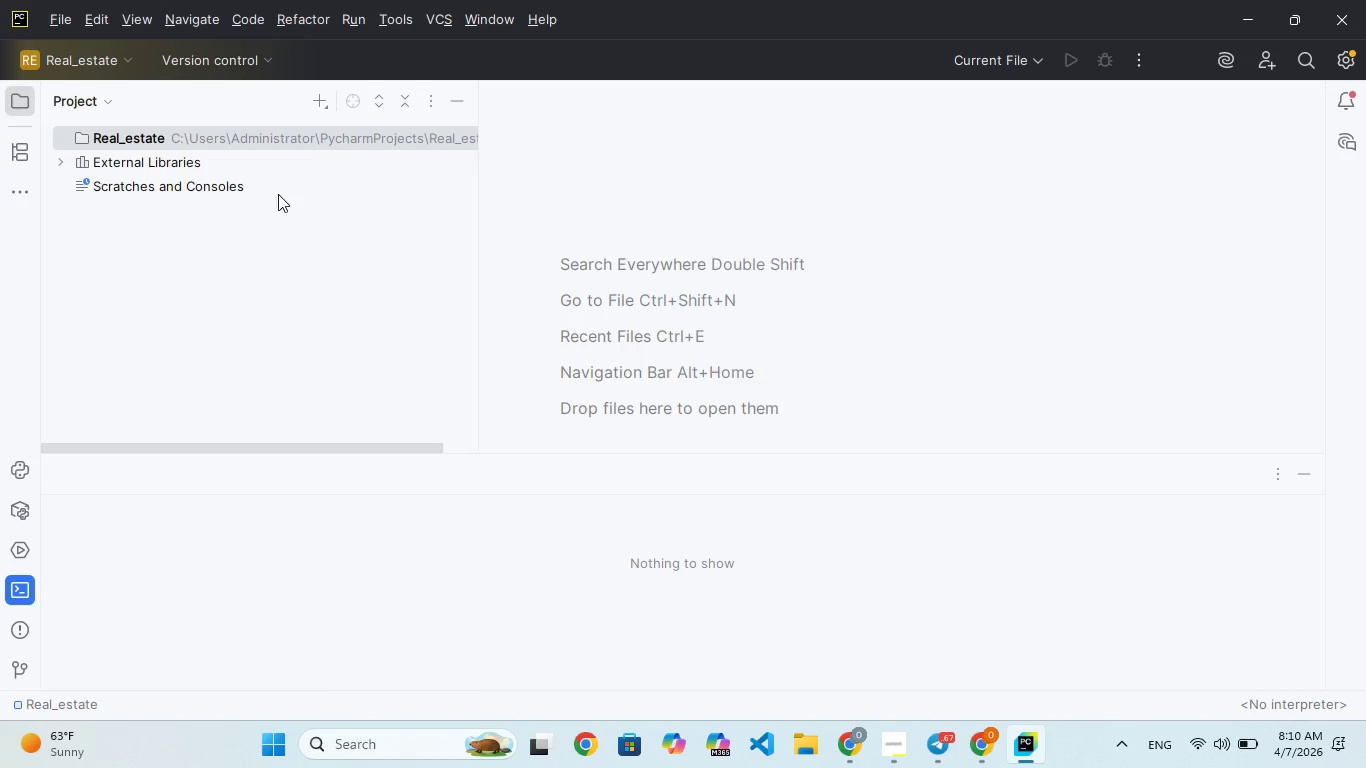 
left_click([316, 104])
 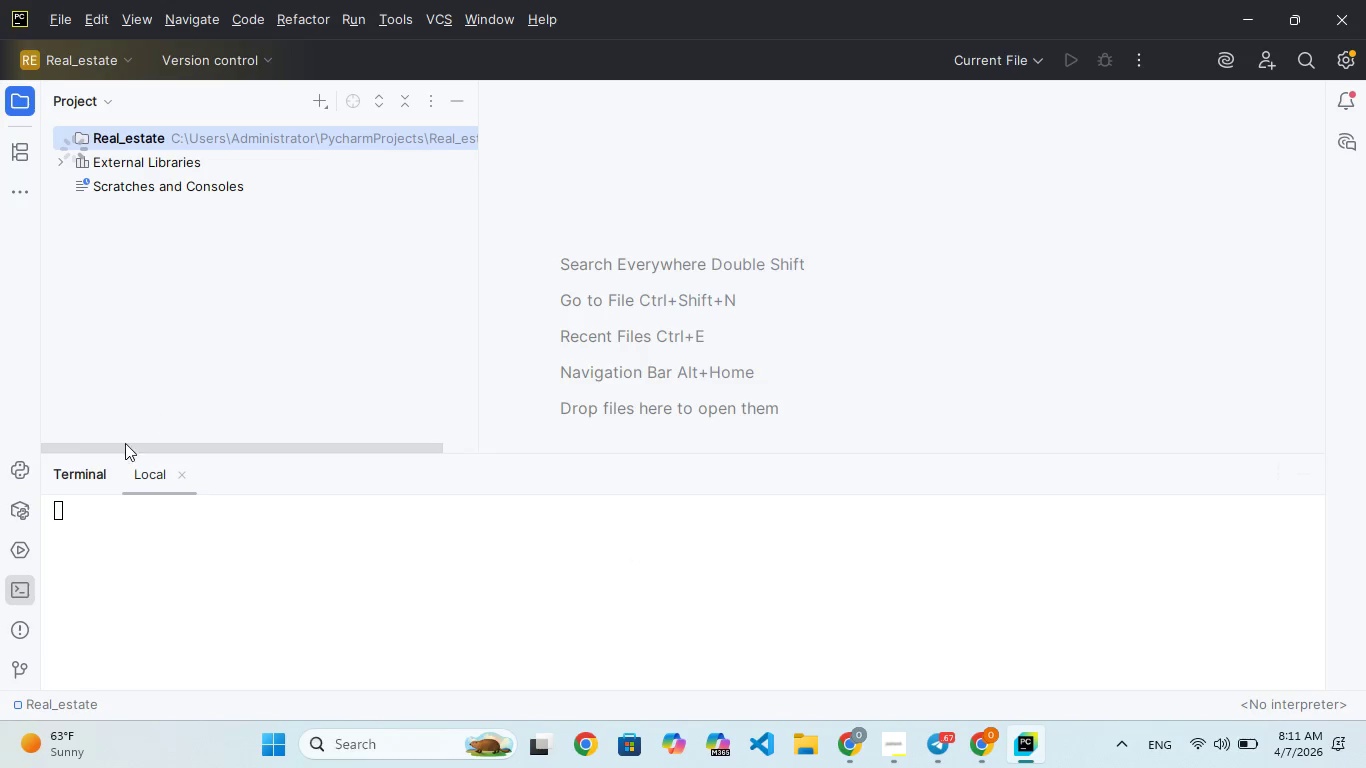 
left_click([95, 474])